 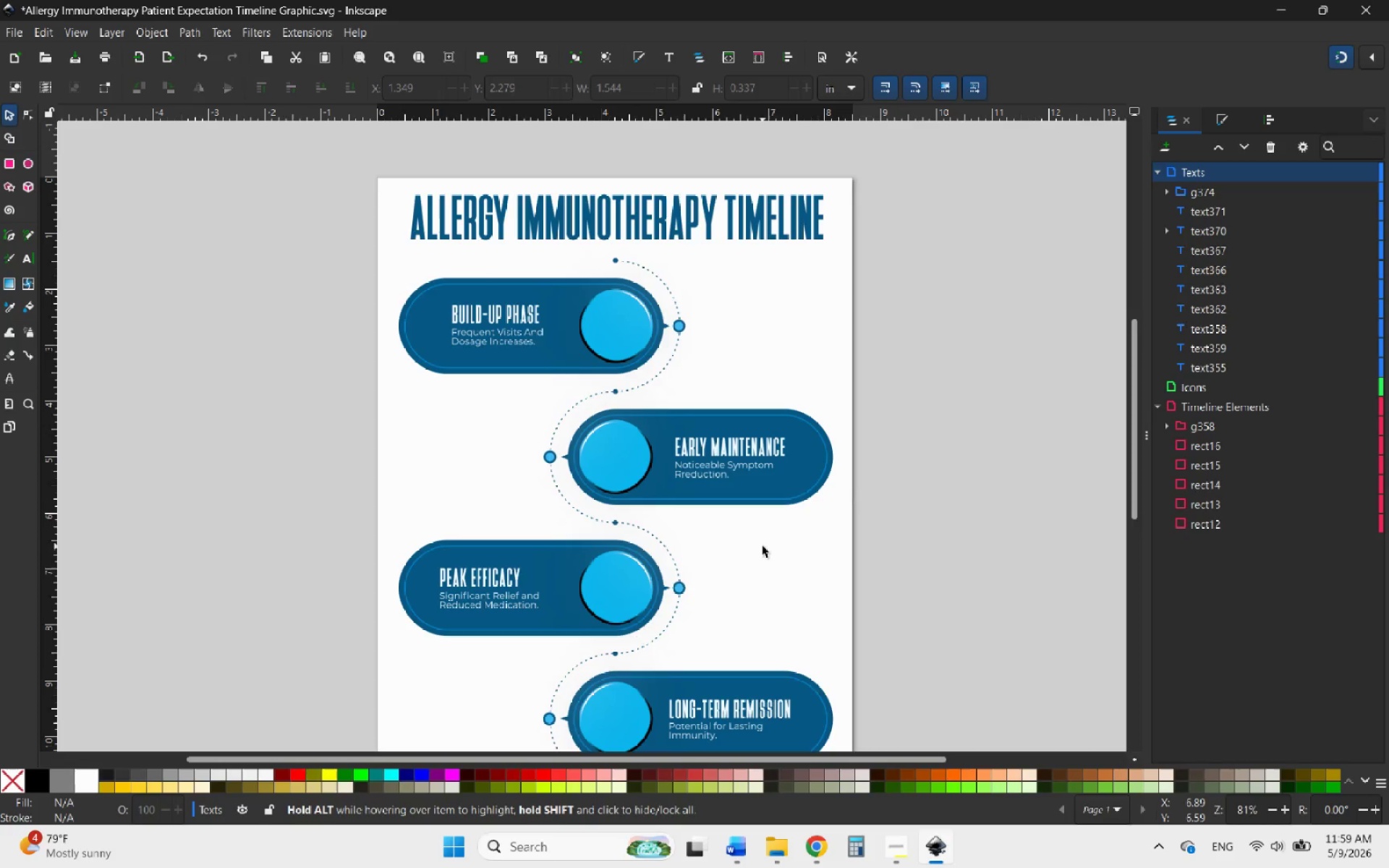 
scroll: coordinate [544, 382], scroll_direction: up, amount: 5.0
 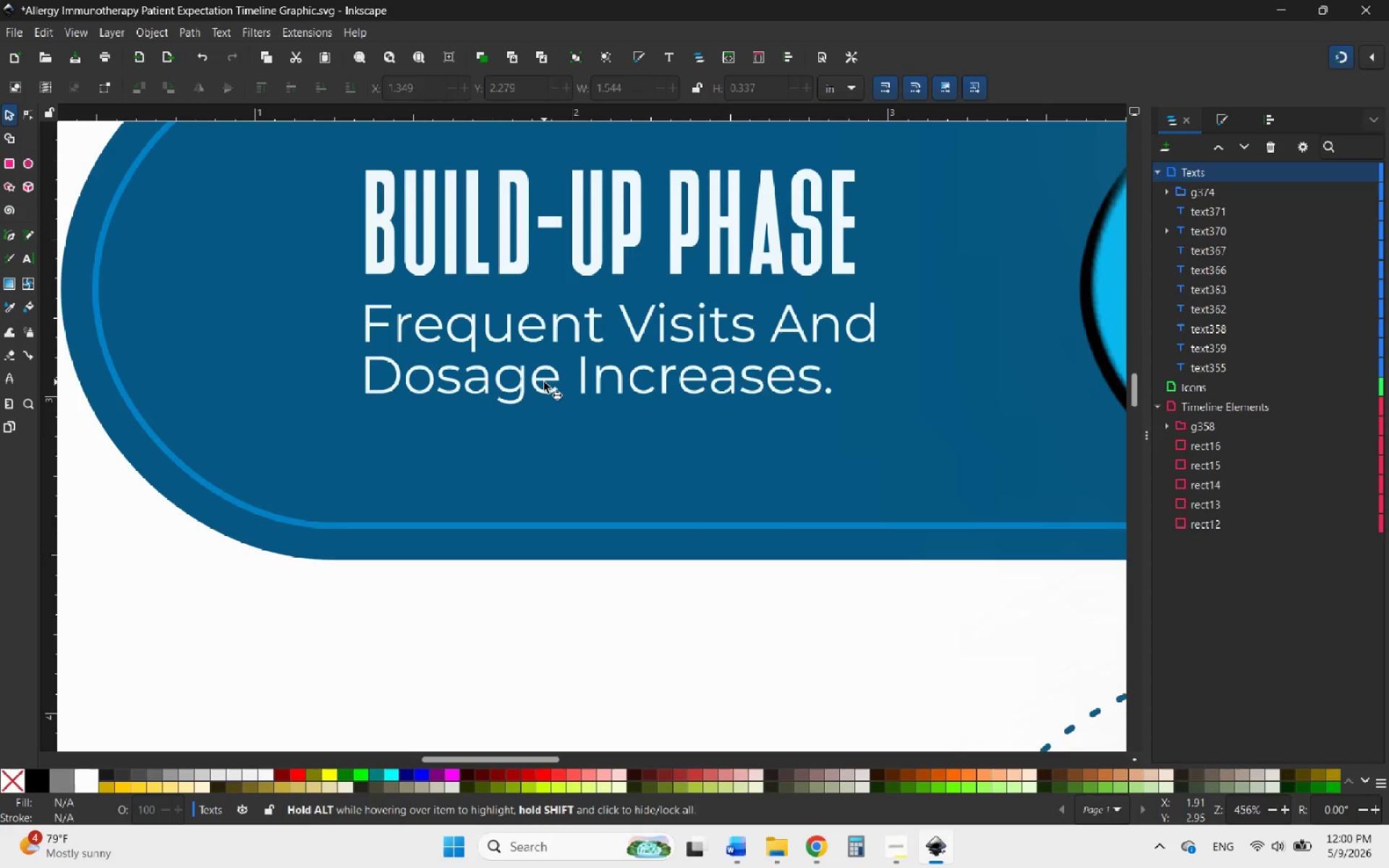 
left_click([544, 383])
 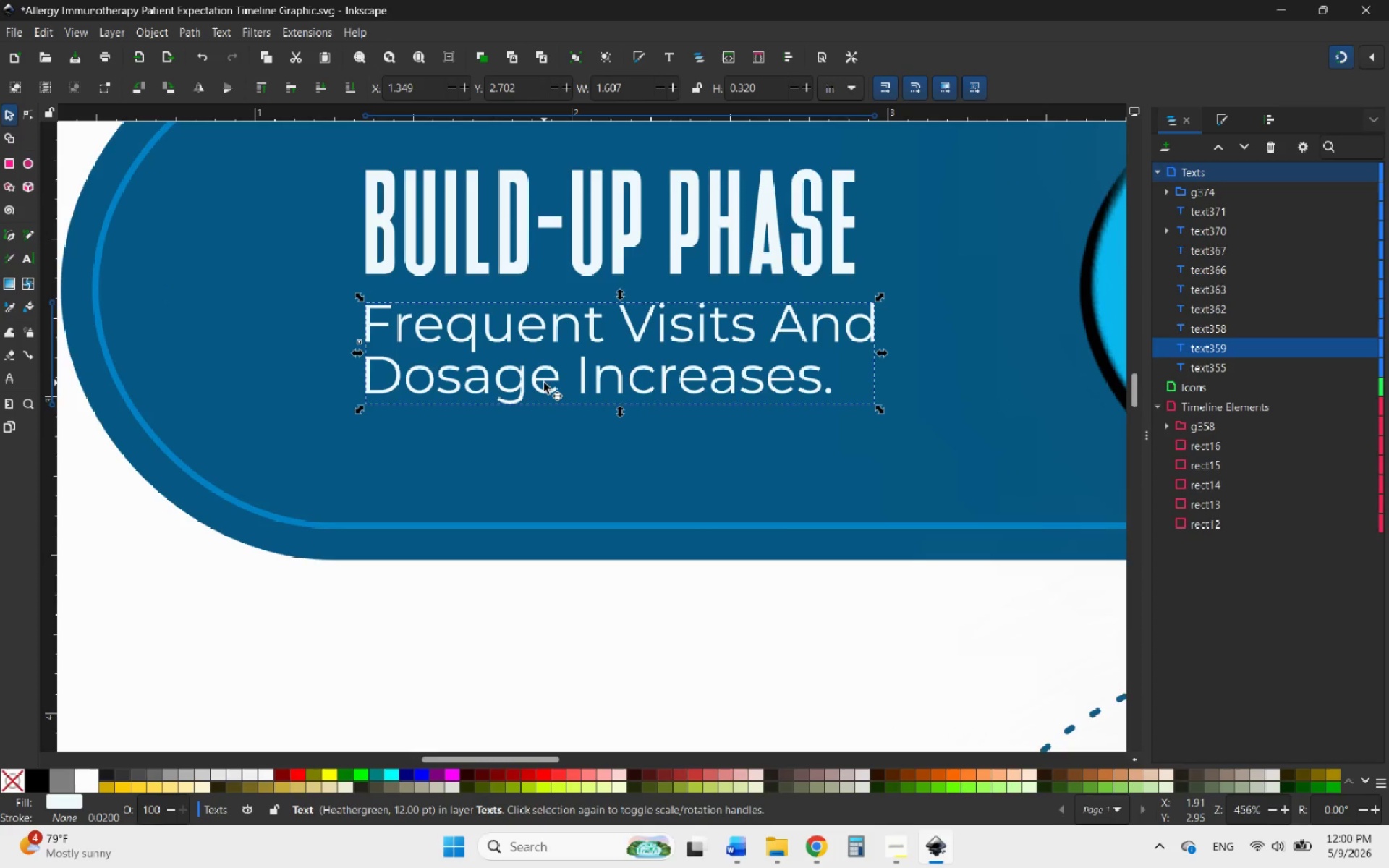 
scroll: coordinate [544, 383], scroll_direction: up, amount: 3.0
 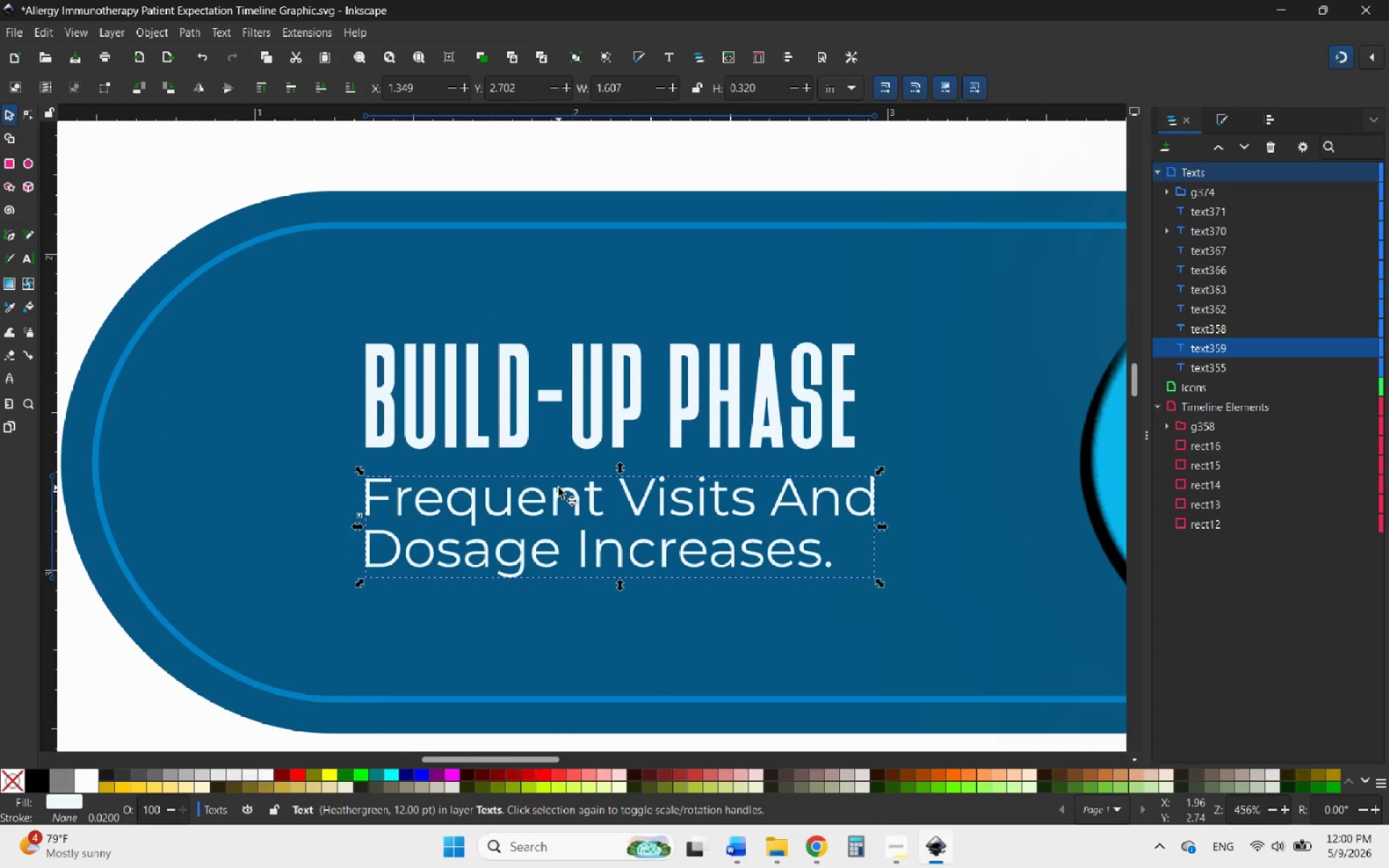 
right_click([558, 488])
 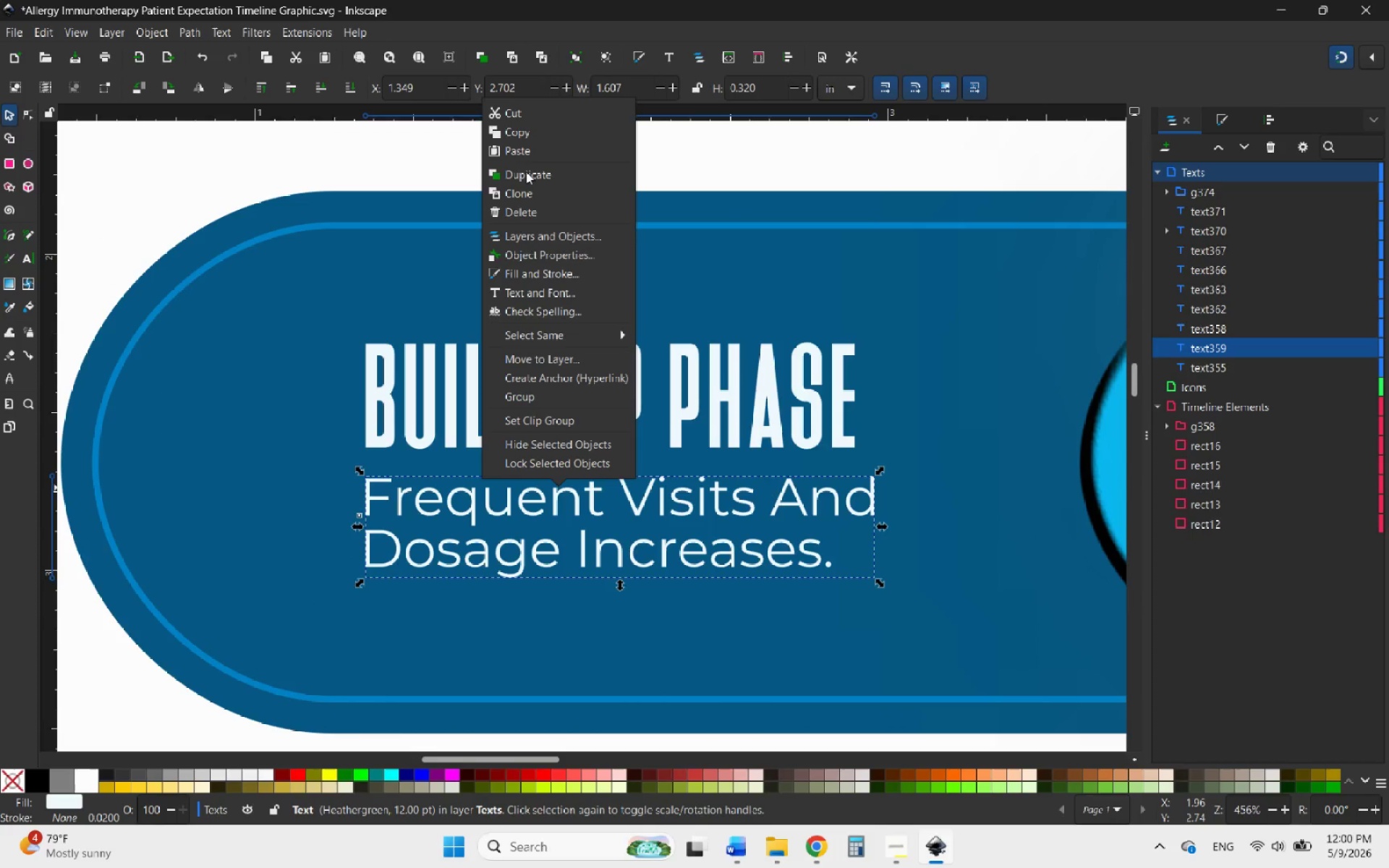 
left_click([526, 171])
 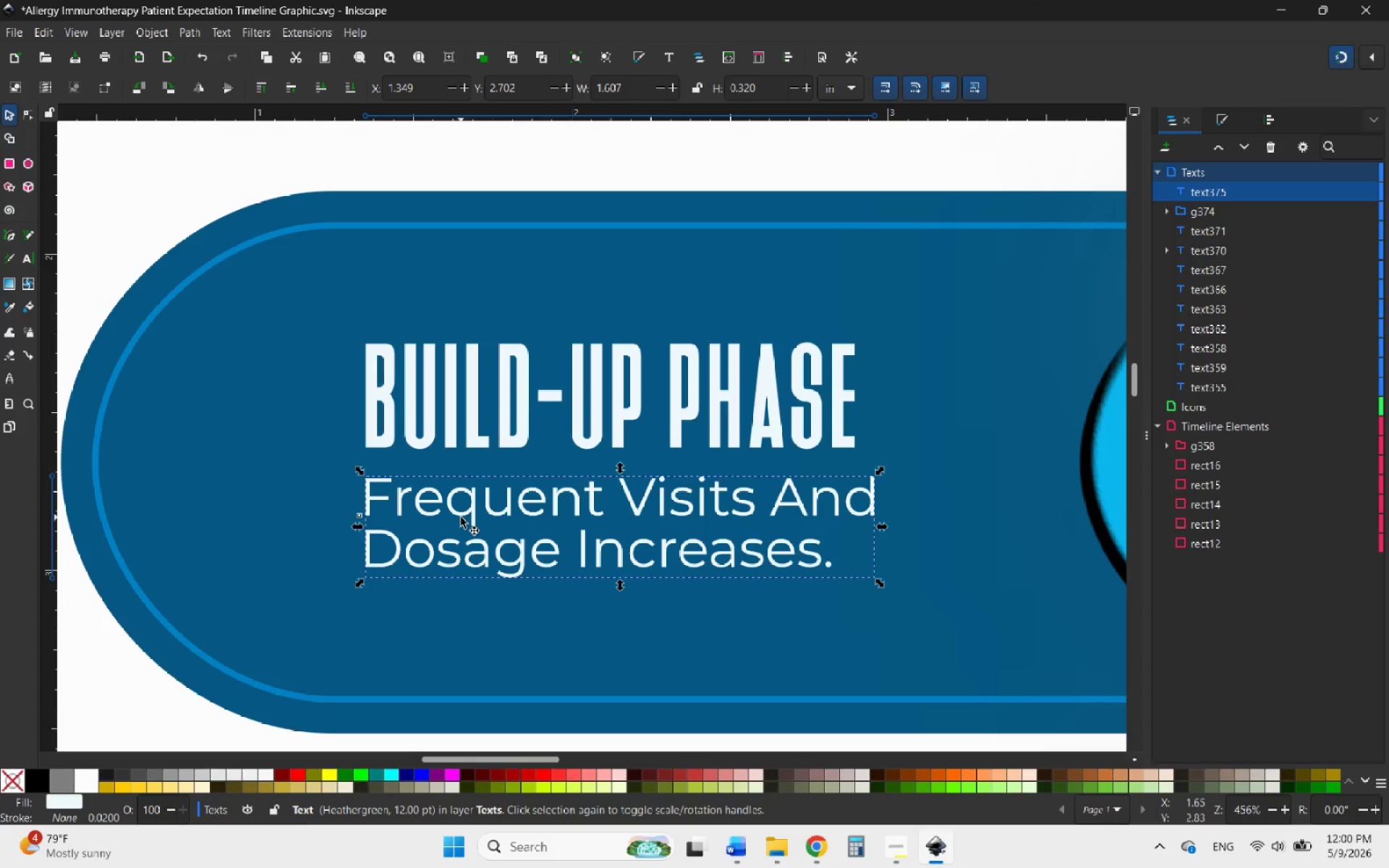 
left_click_drag(start_coordinate=[472, 514], to_coordinate=[477, 314])
 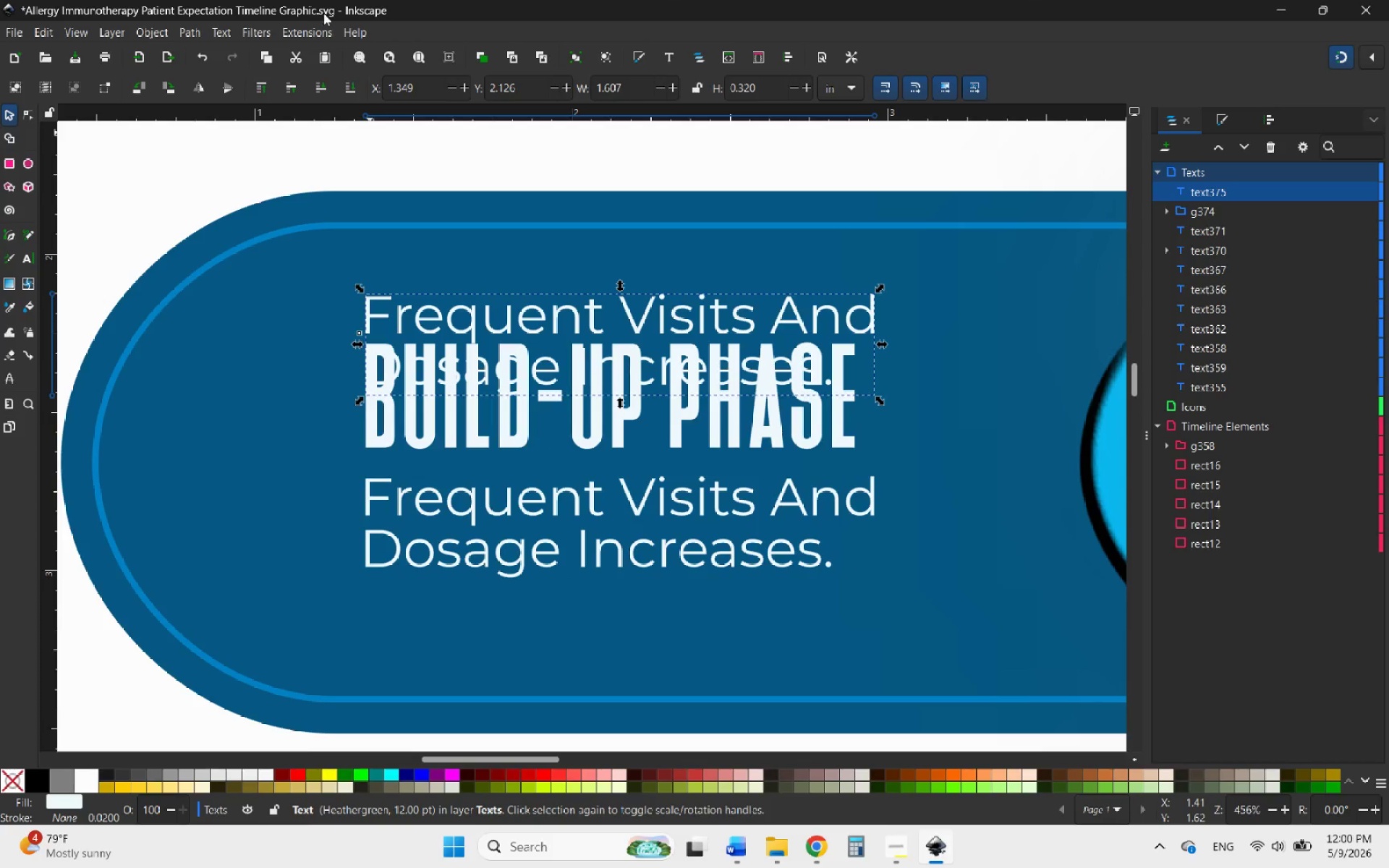 
hold_key(key=ControlLeft, duration=2.88)
scroll: coordinate [471, 358], scroll_direction: up, amount: 1.0
 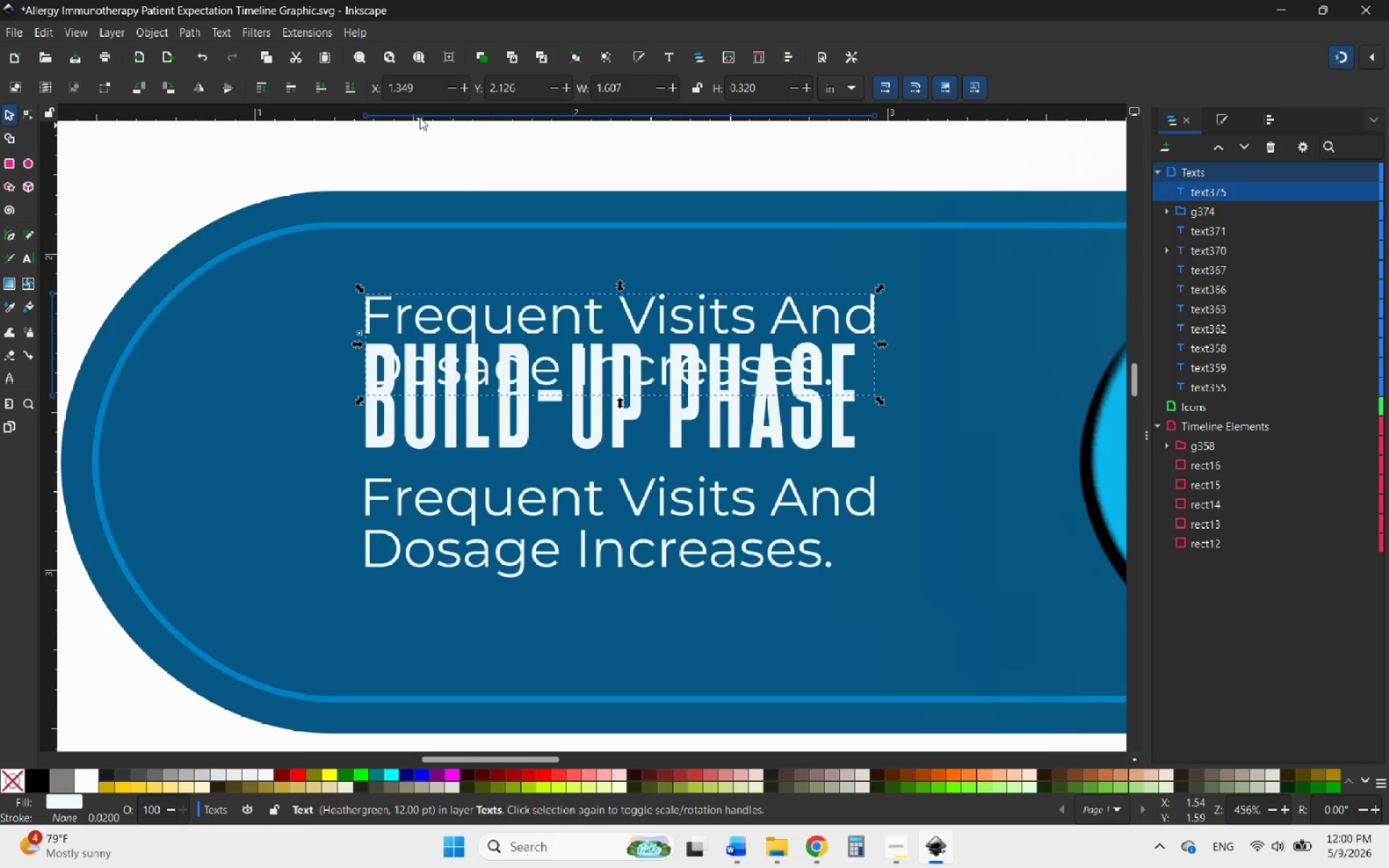 
wait(6.44)
 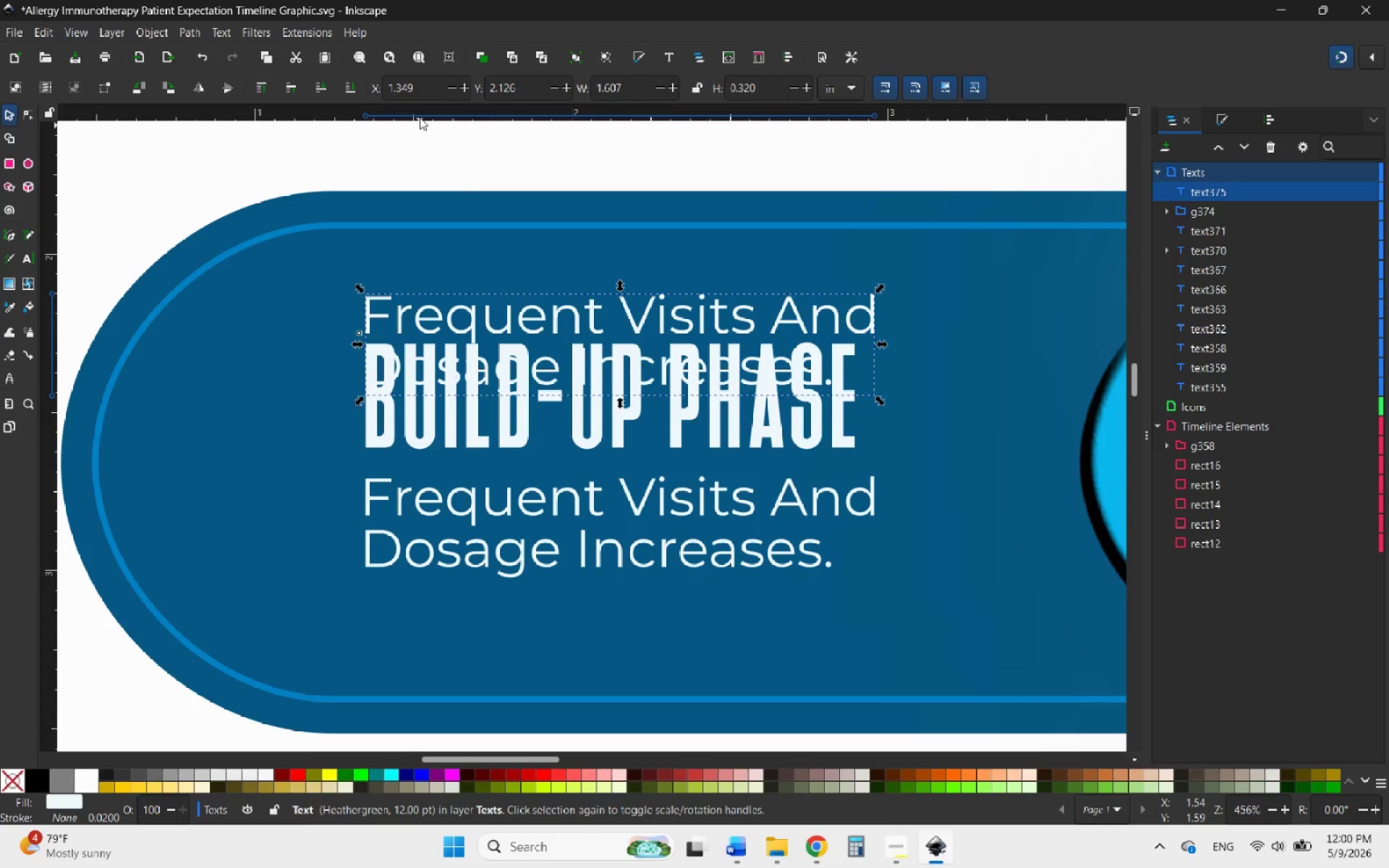 
left_click([260, 27])
 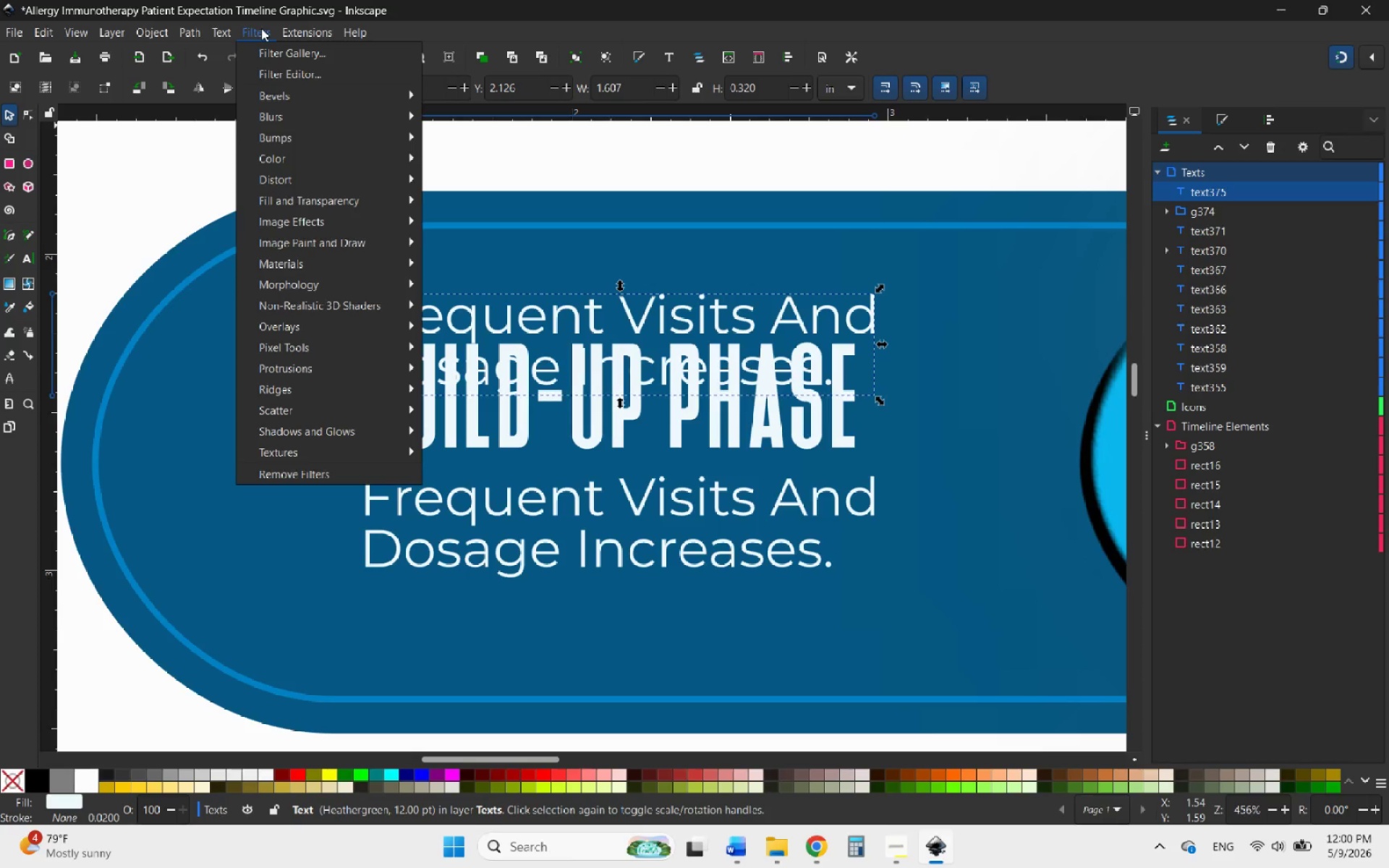 
mouse_move([294, 40])
 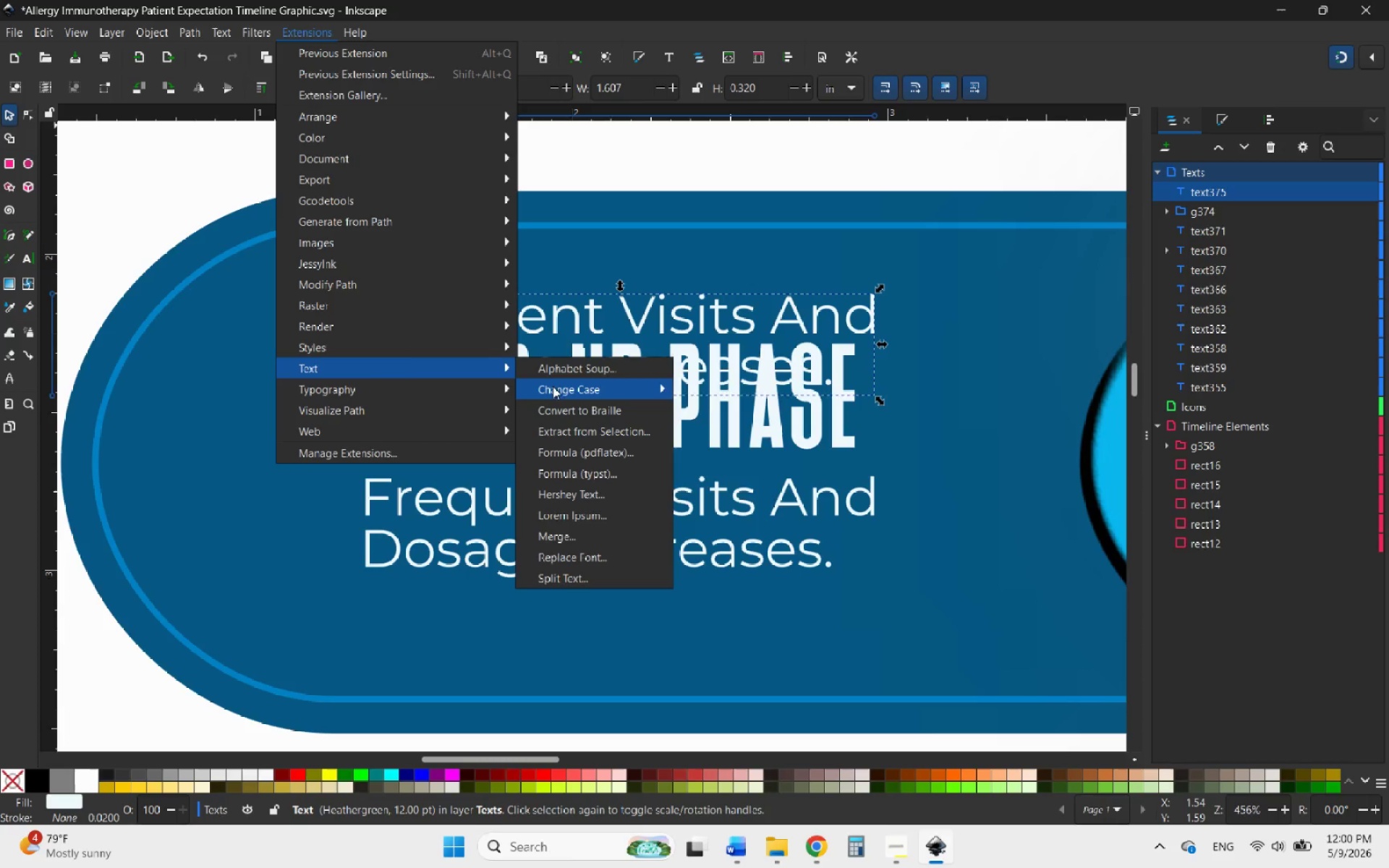 
wait(6.07)
 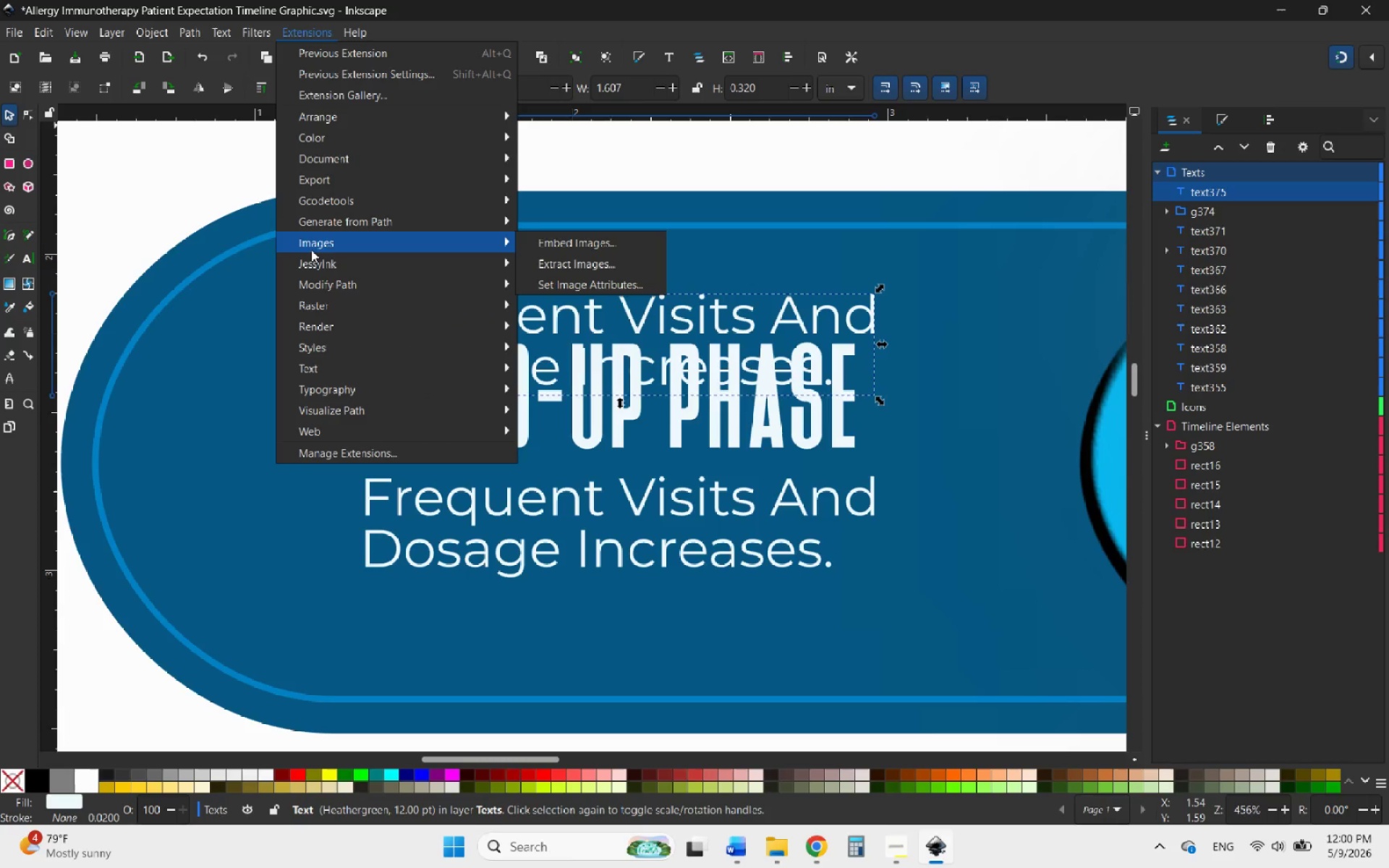 
left_click([721, 488])
 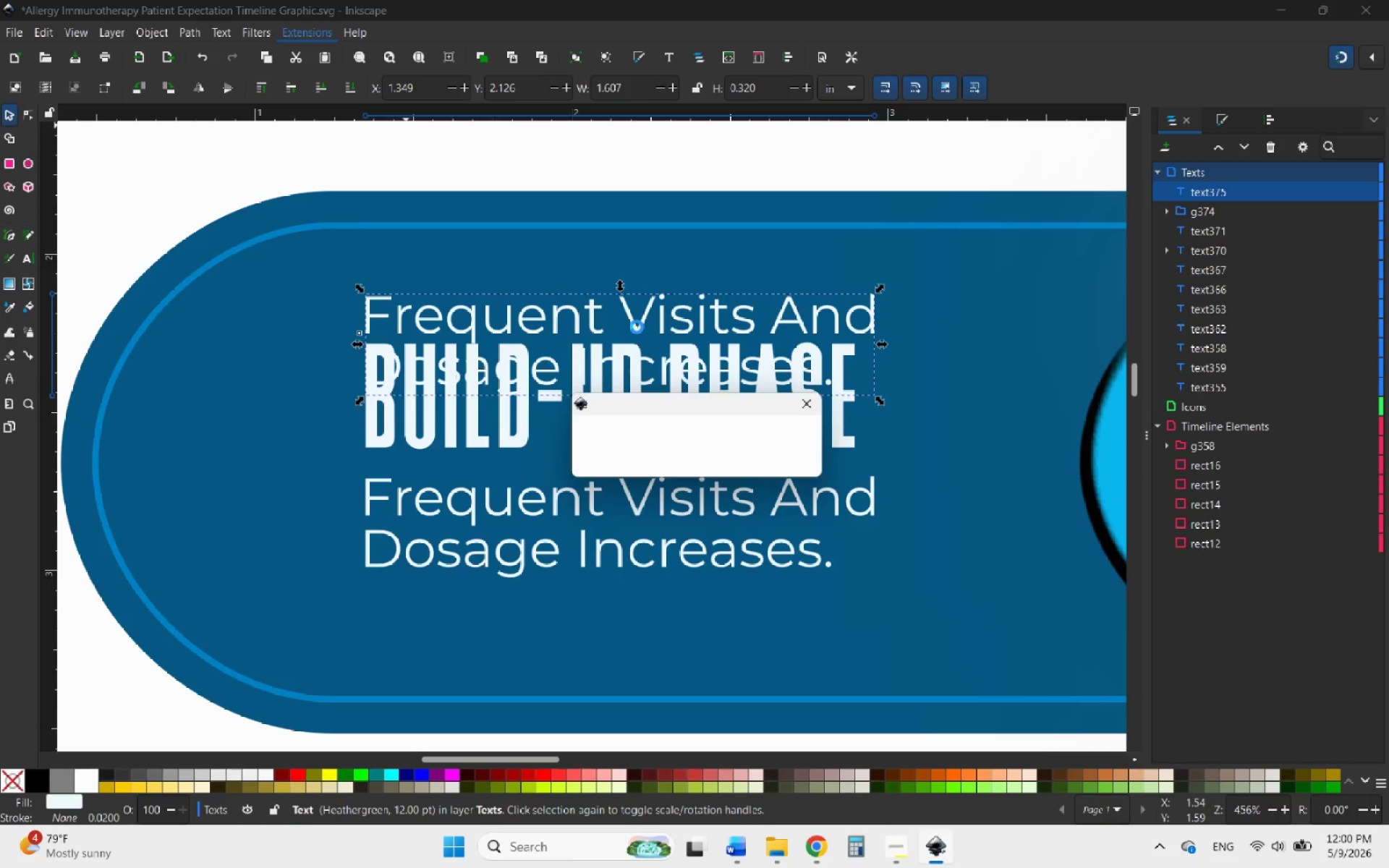 
wait(12.14)
 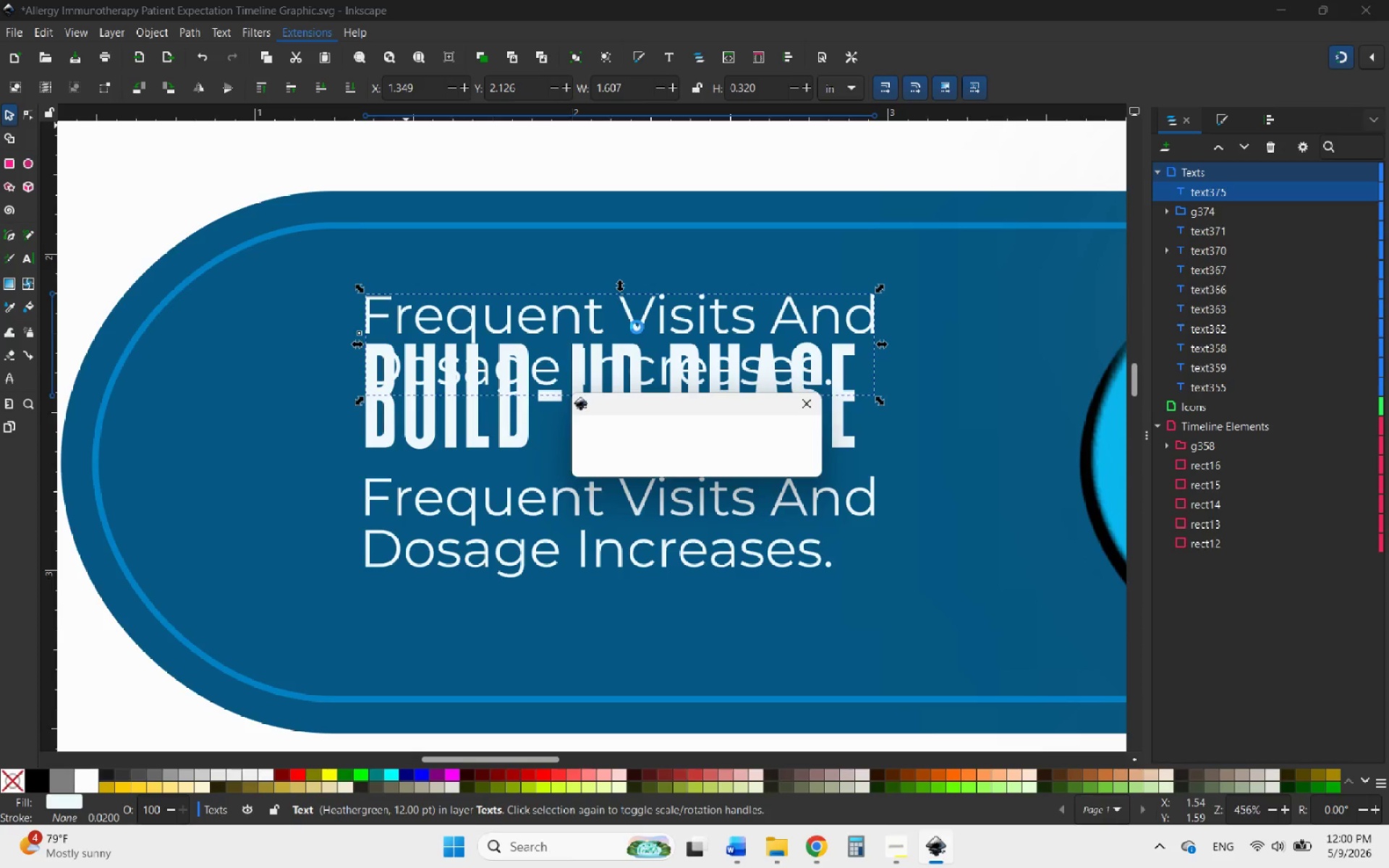 
double_click([422, 323])
 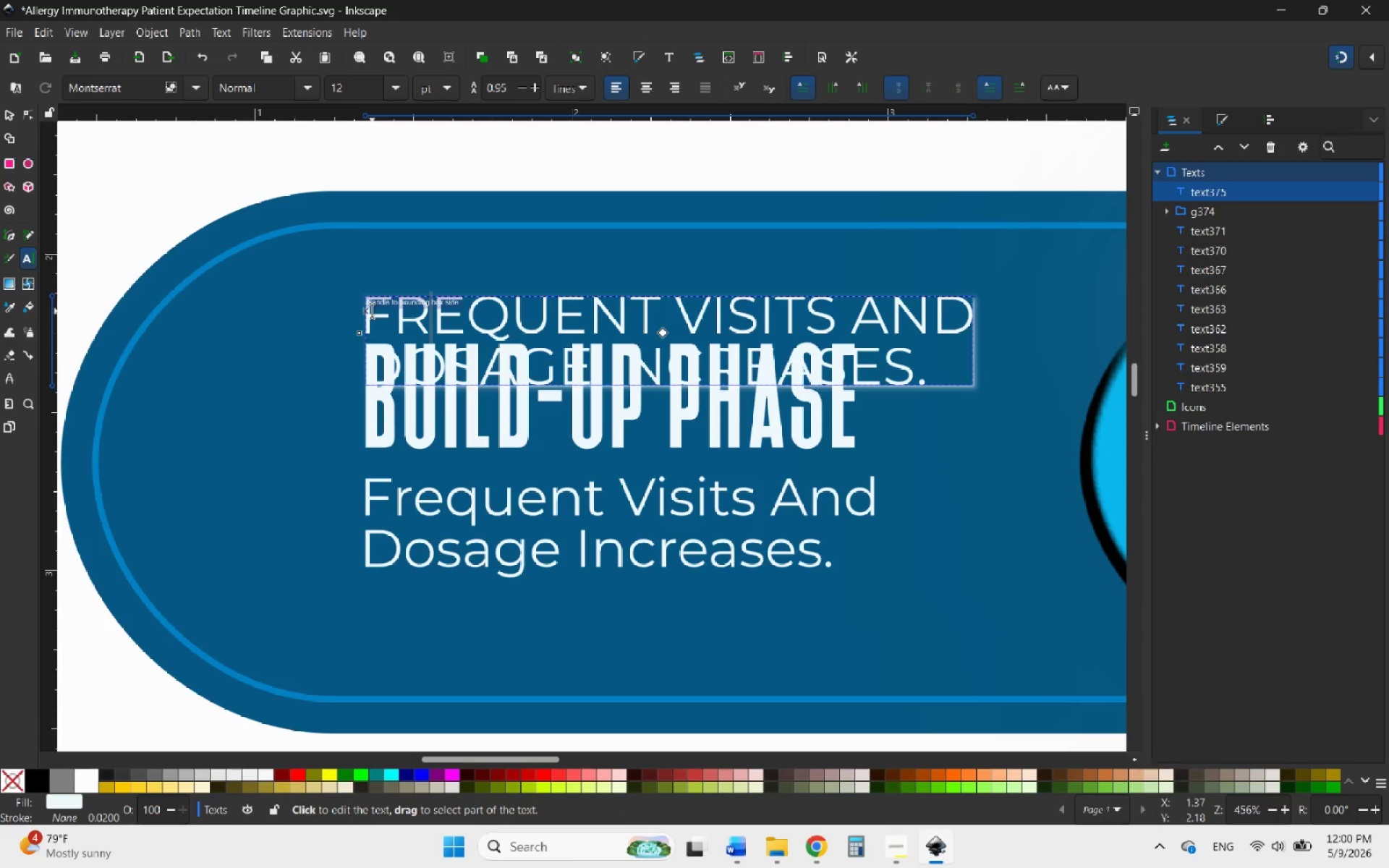 
left_click_drag(start_coordinate=[365, 309], to_coordinate=[956, 391])
 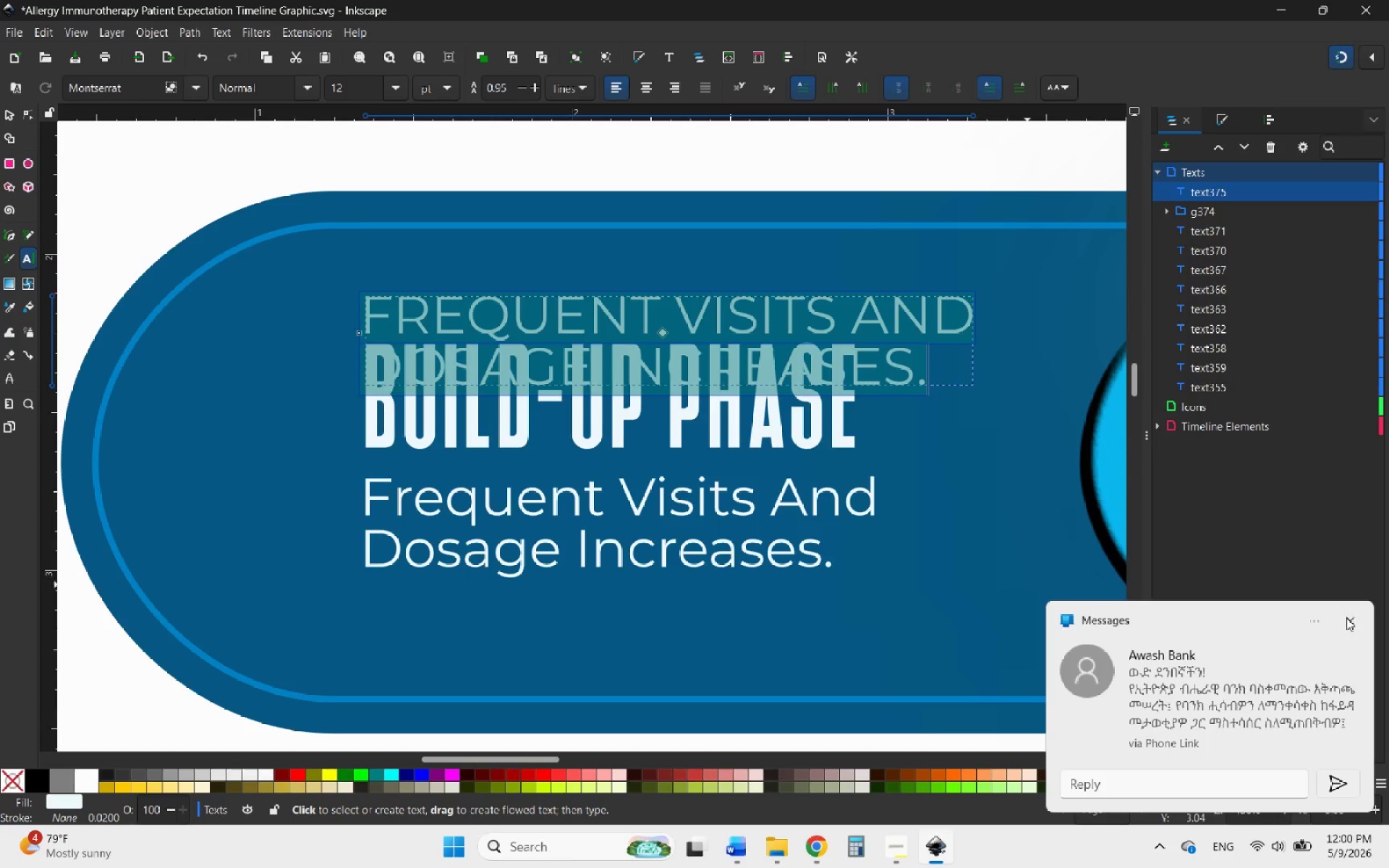 
left_click([1351, 620])
 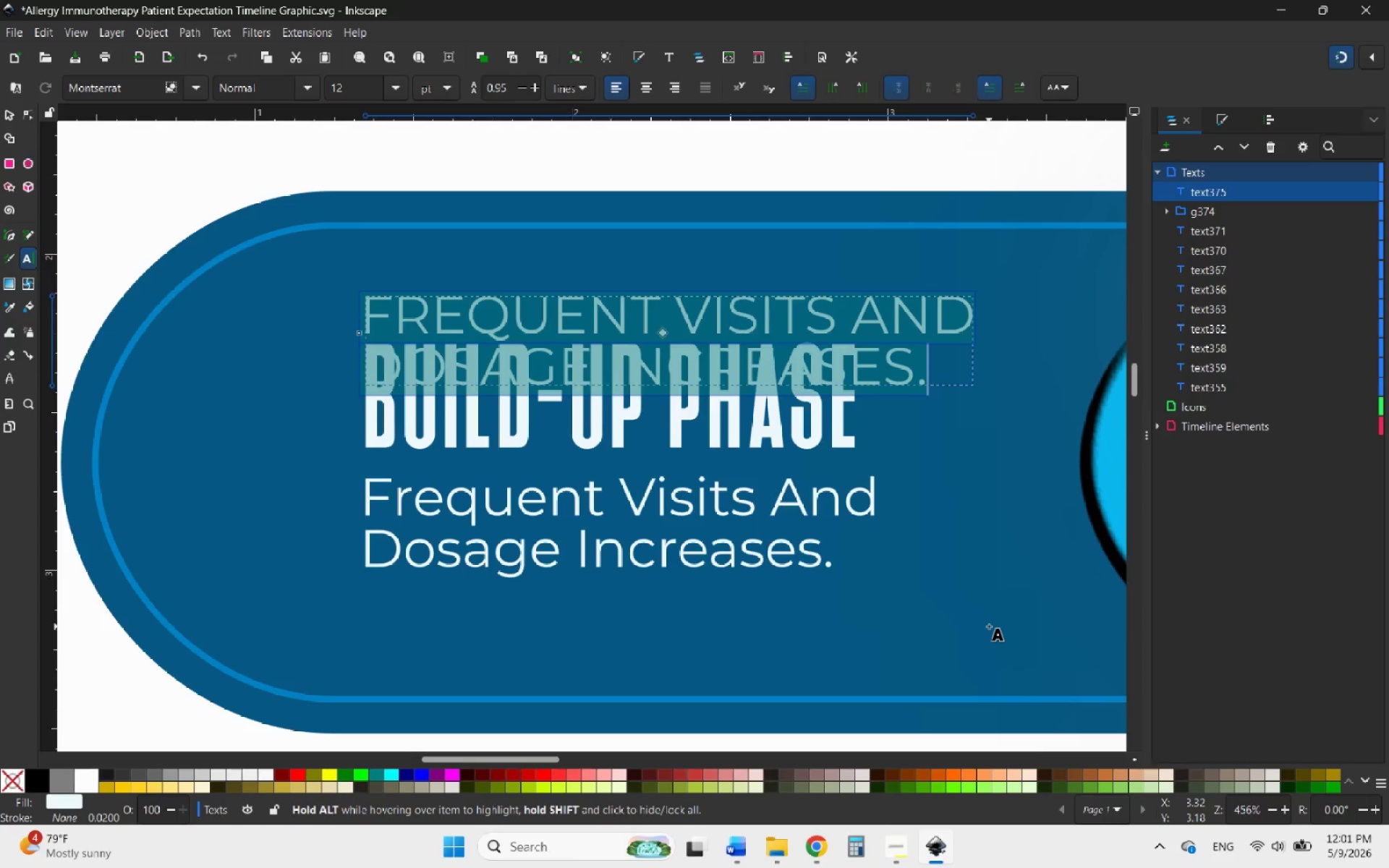 
wait(39.11)
 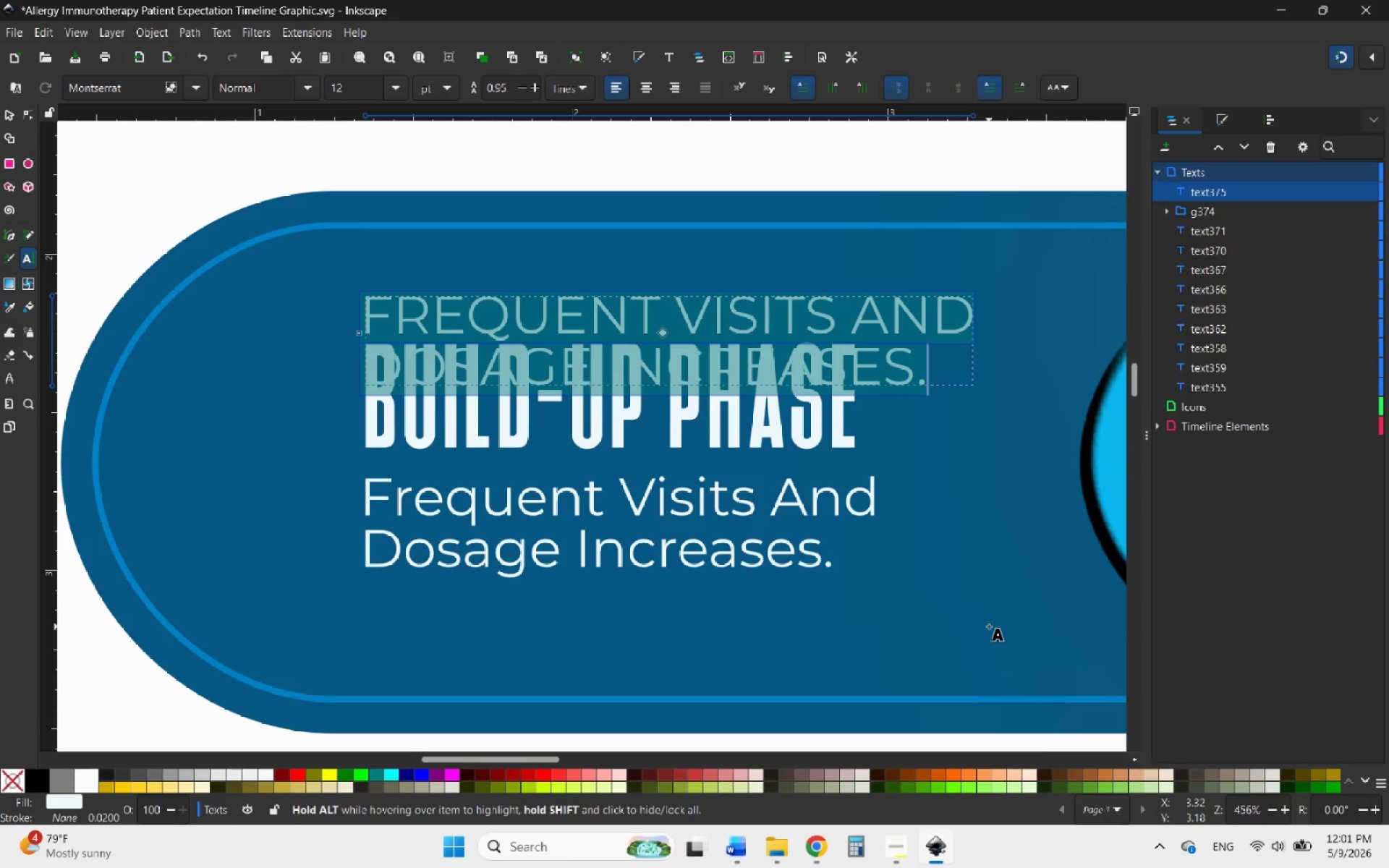 
left_click([302, 87])
 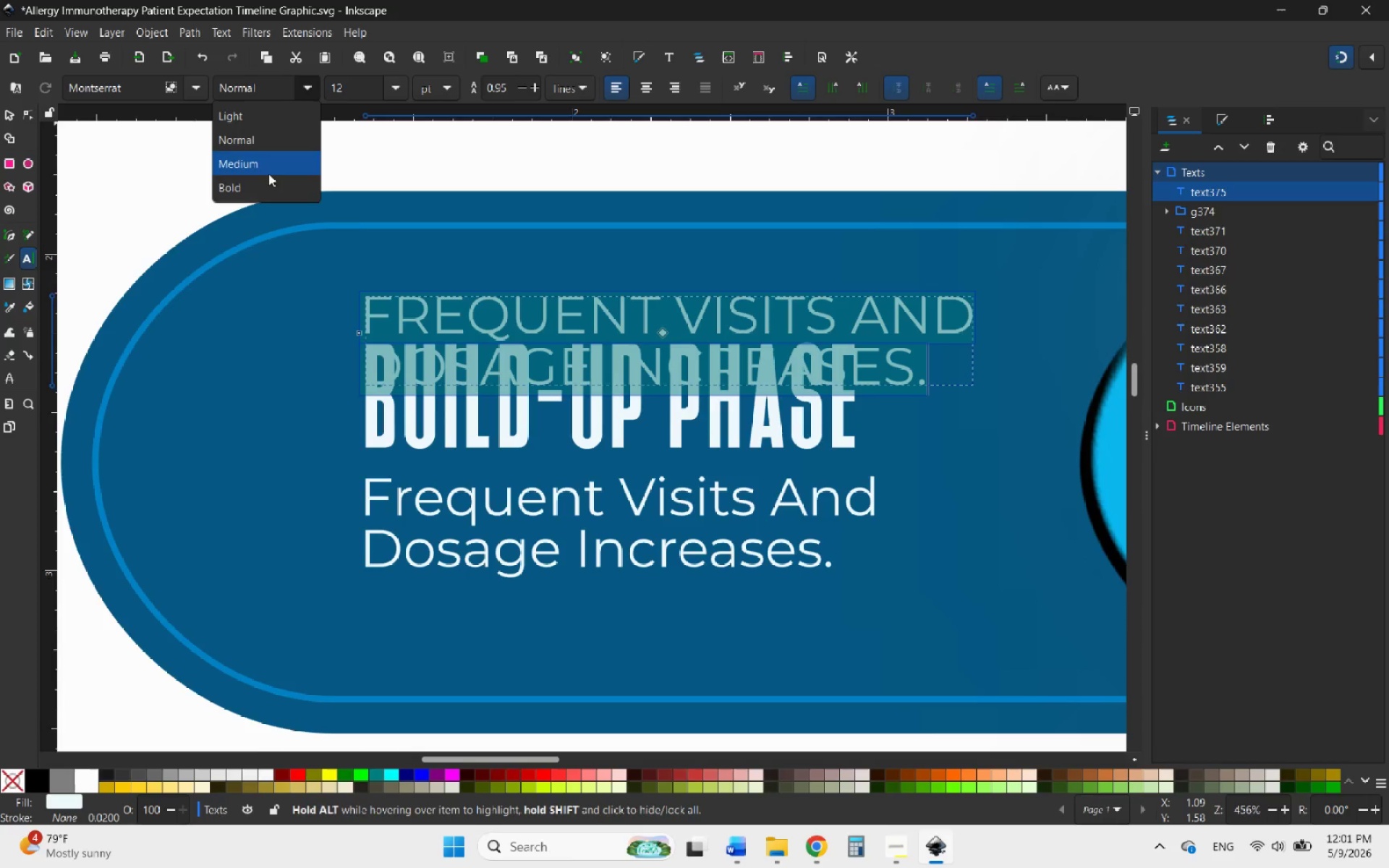 
left_click([247, 190])
 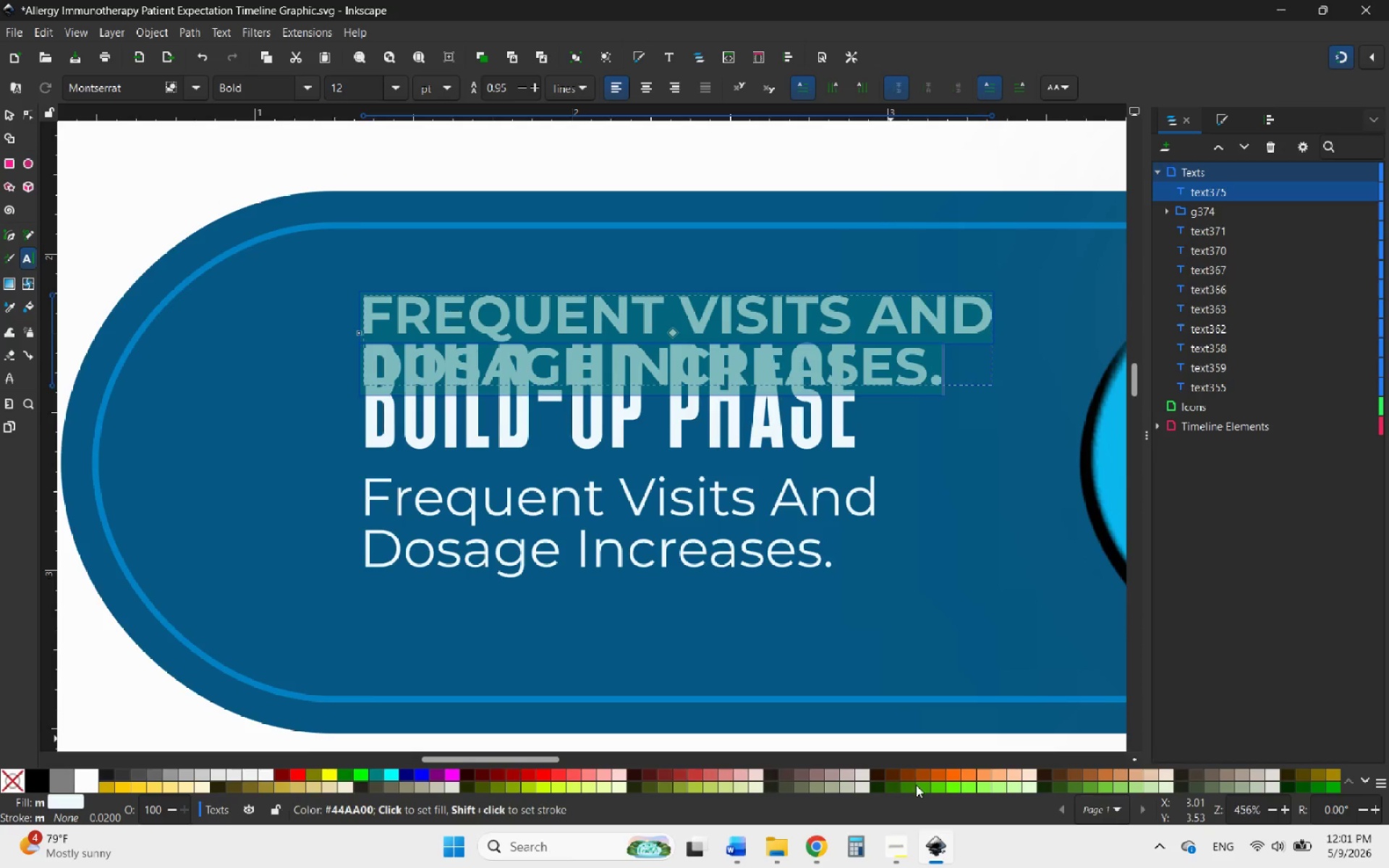 
left_click([900, 855])